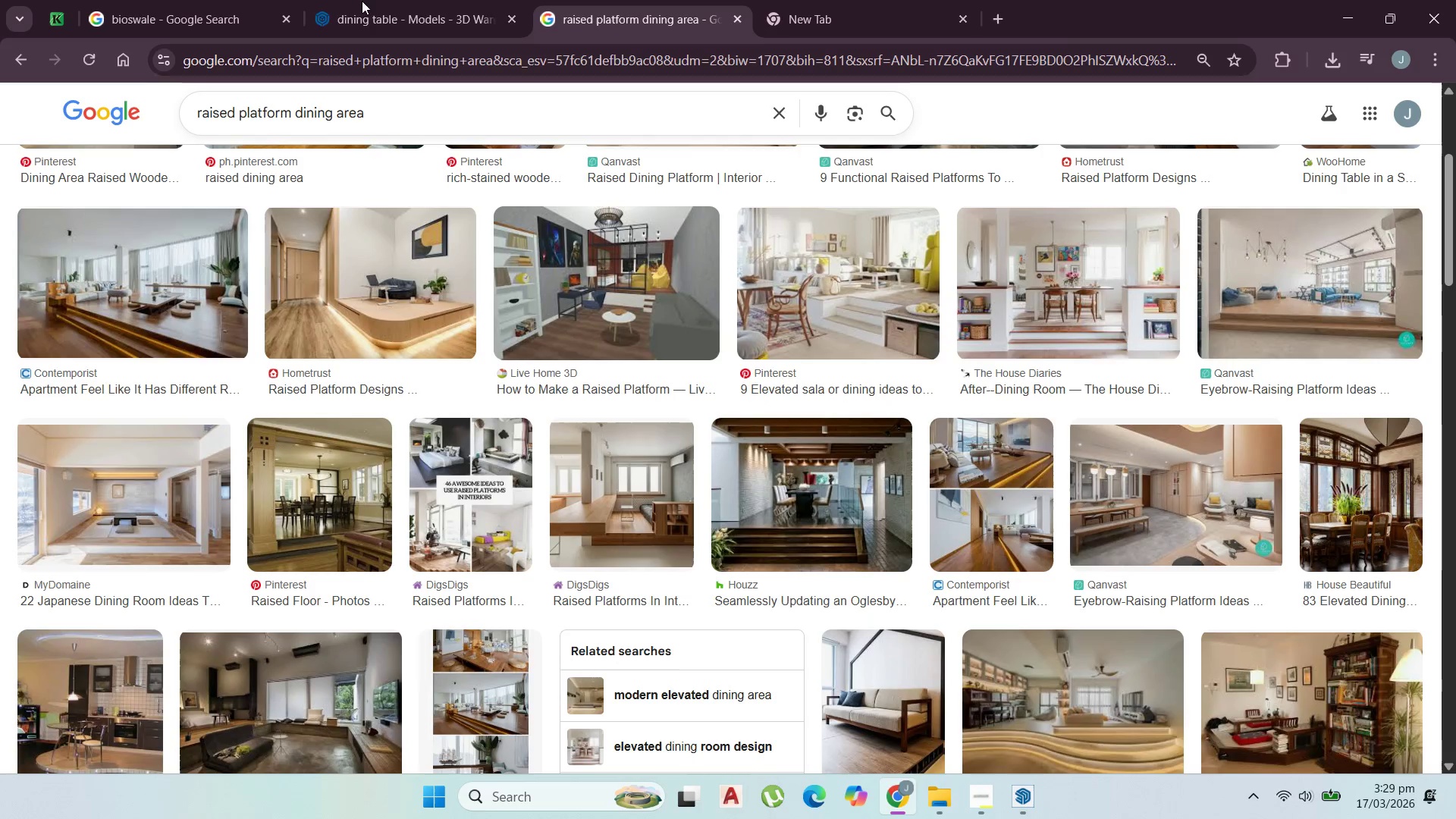 
left_click([367, 0])
 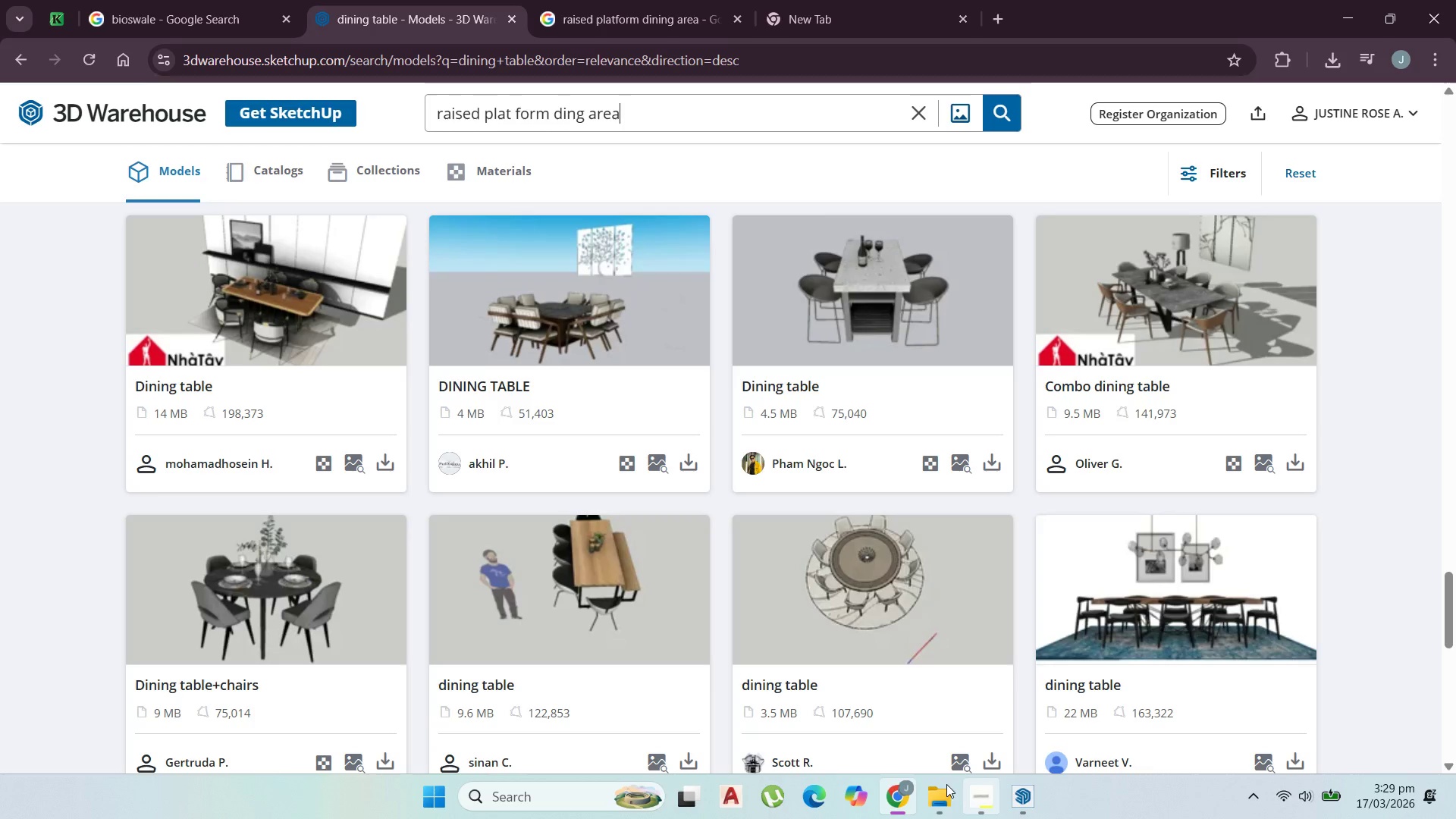 
left_click([984, 802])